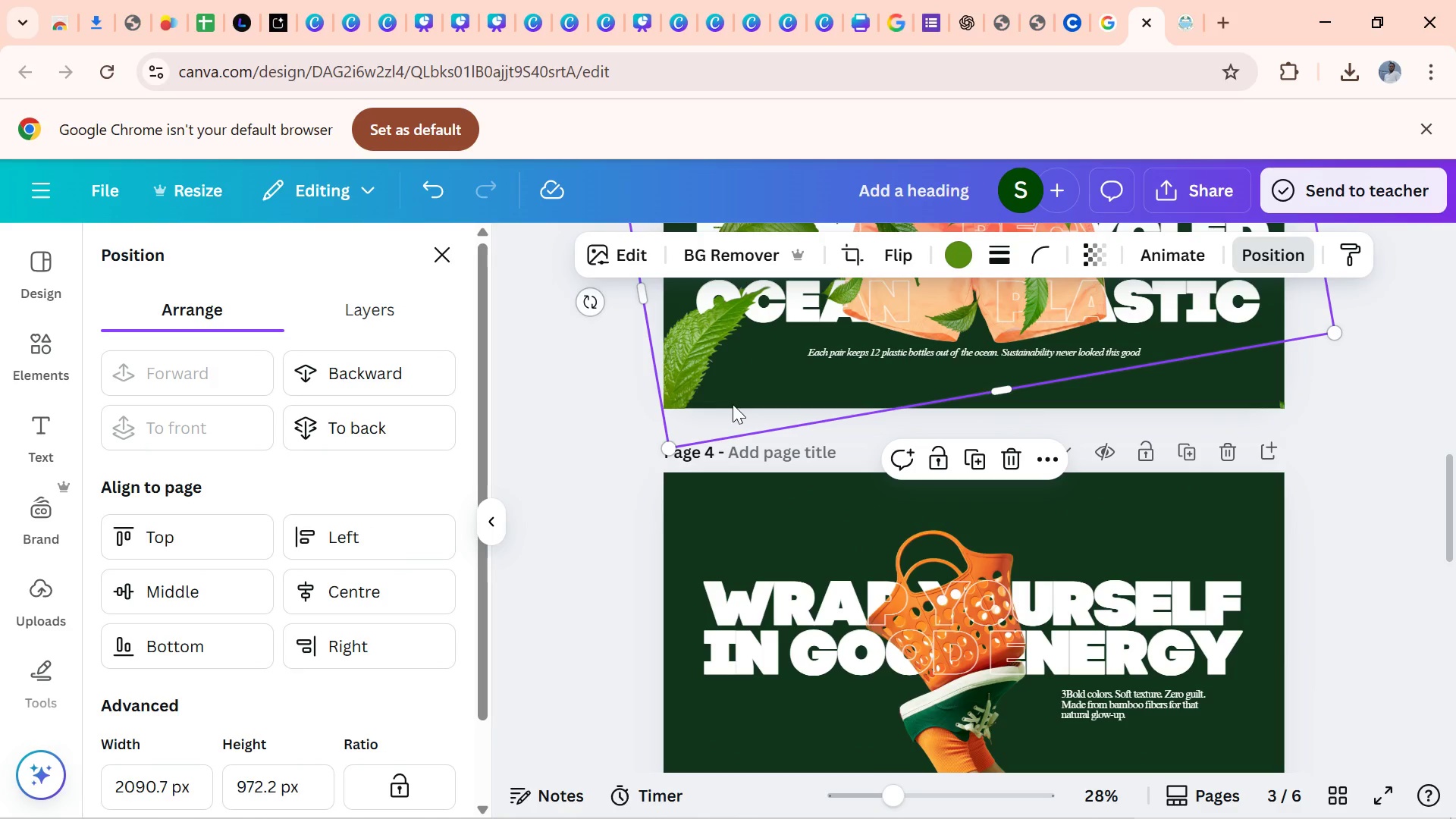 
left_click_drag(start_coordinate=[733, 404], to_coordinate=[810, 745])
 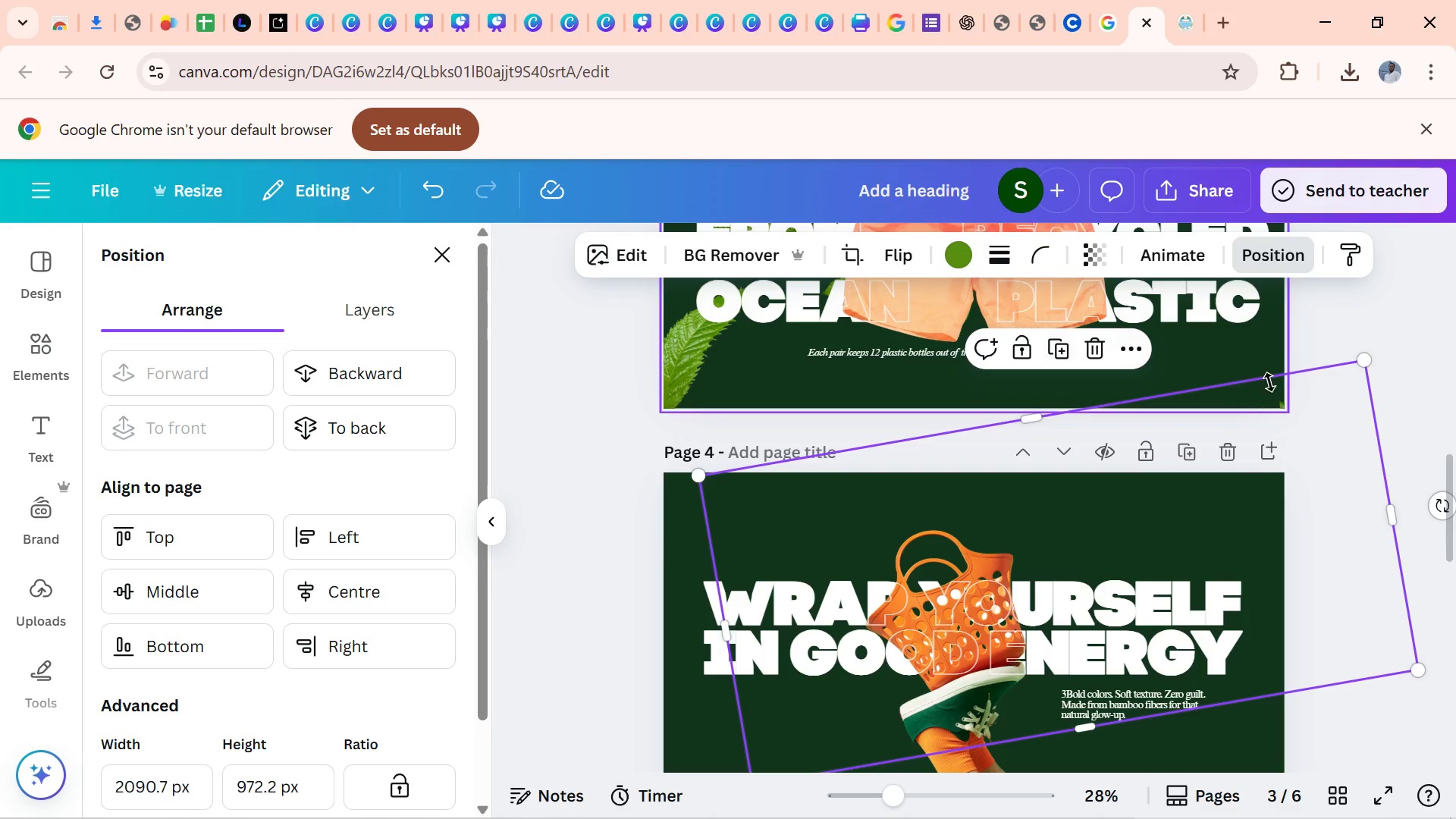 
left_click([1399, 358])
 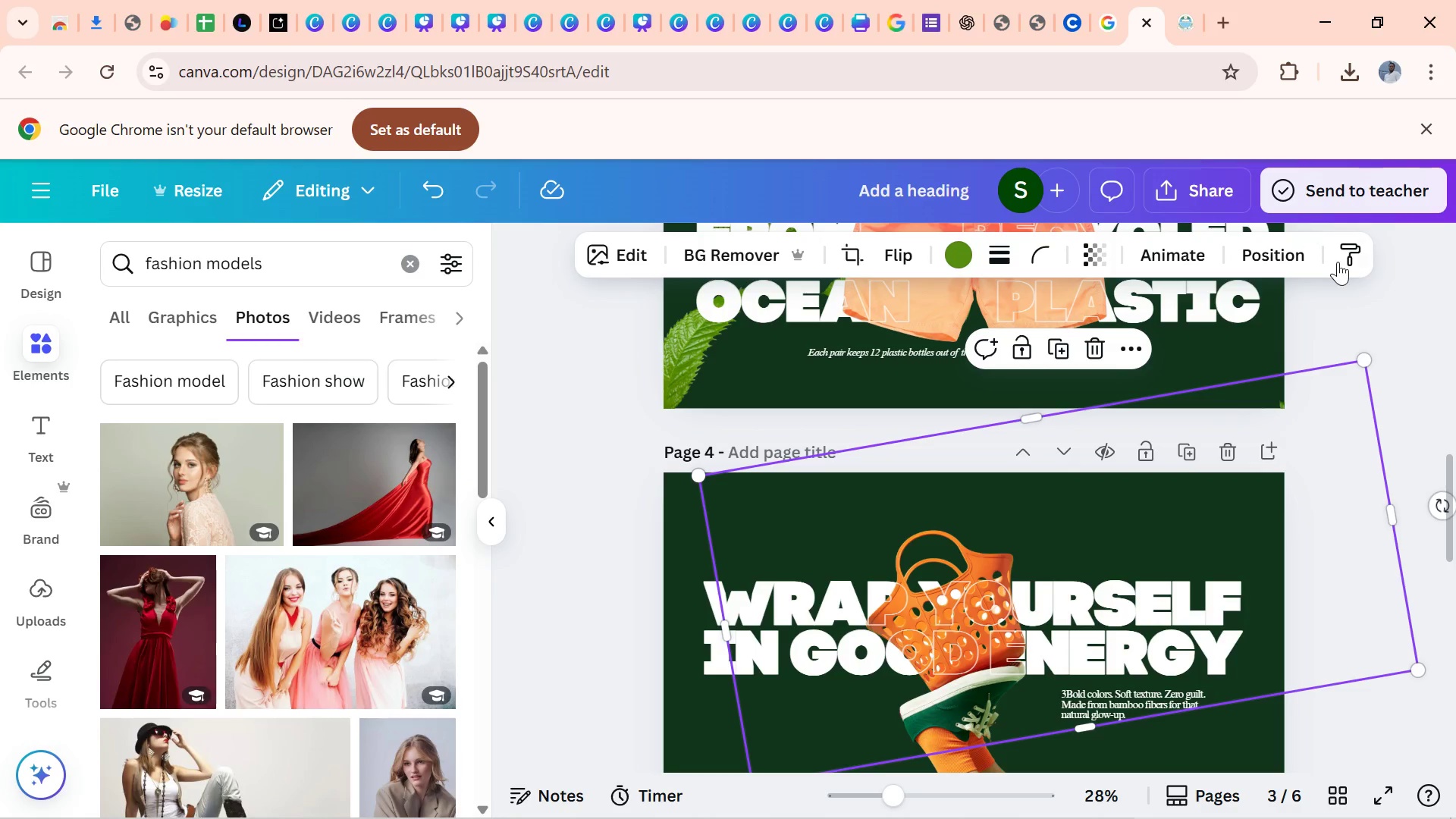 
left_click([1285, 265])
 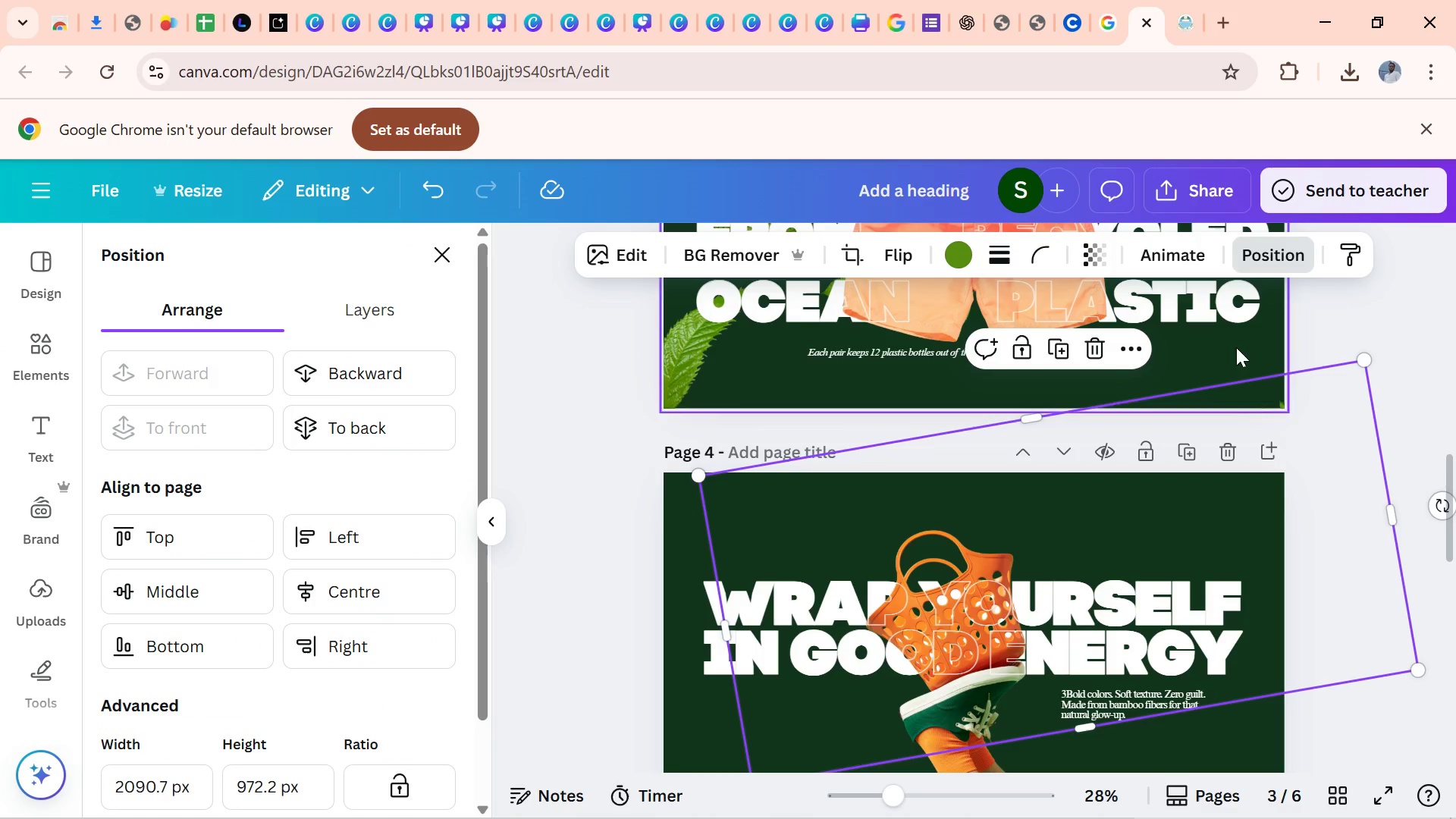 
left_click([1090, 355])
 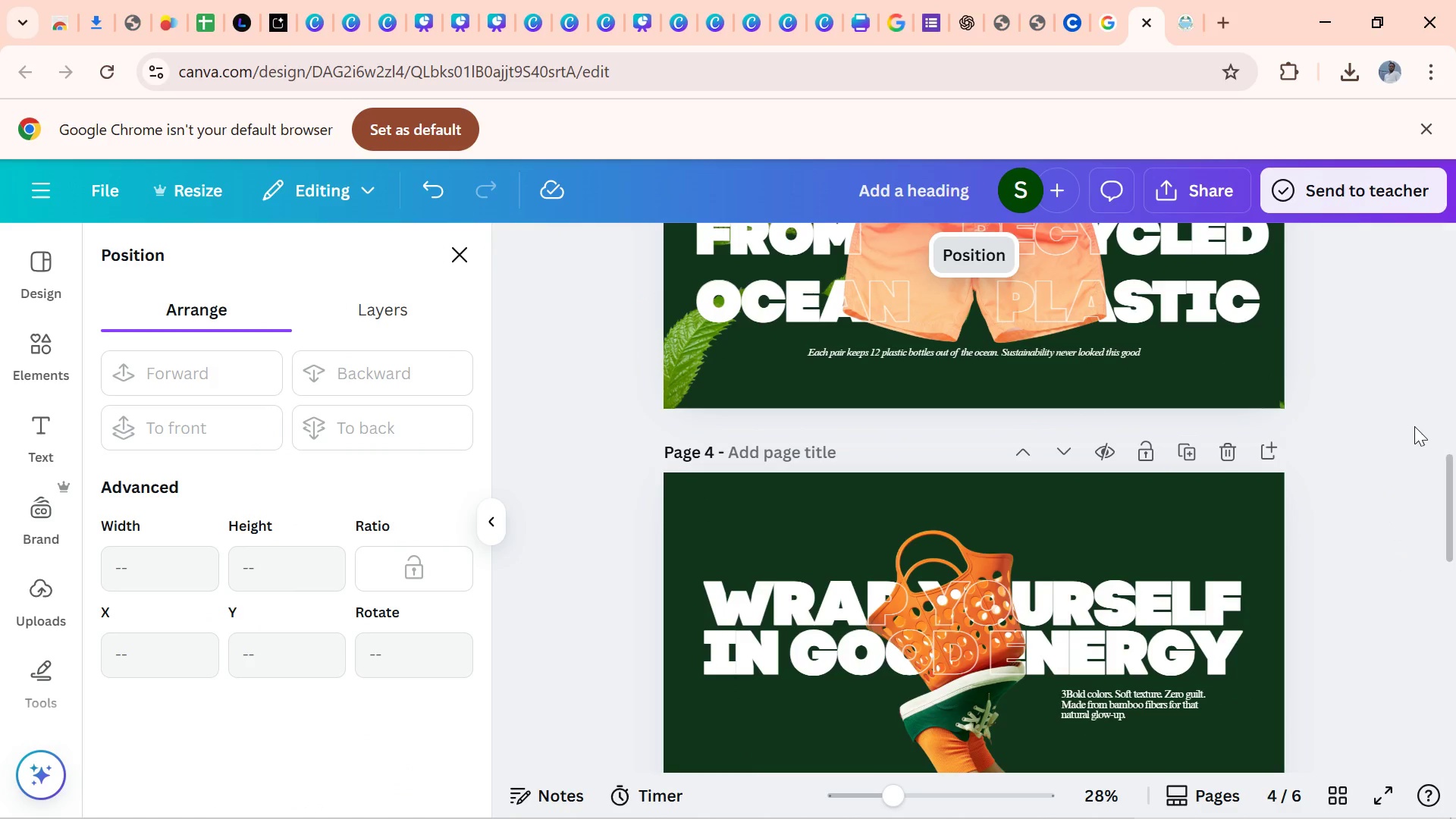 
left_click_drag(start_coordinate=[1445, 476], to_coordinate=[1455, 535])
 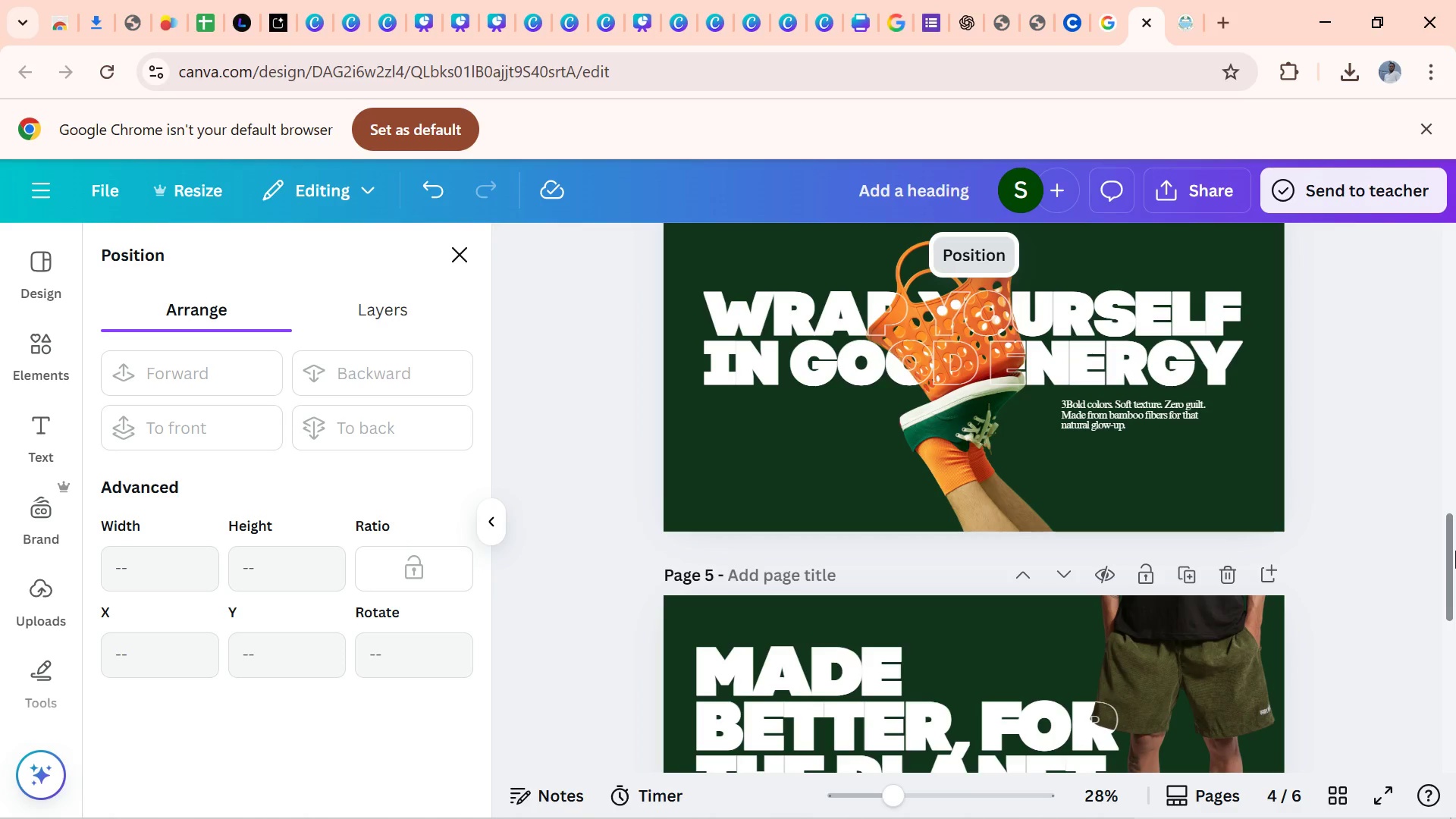 
left_click_drag(start_coordinate=[1455, 550], to_coordinate=[1455, 674])
 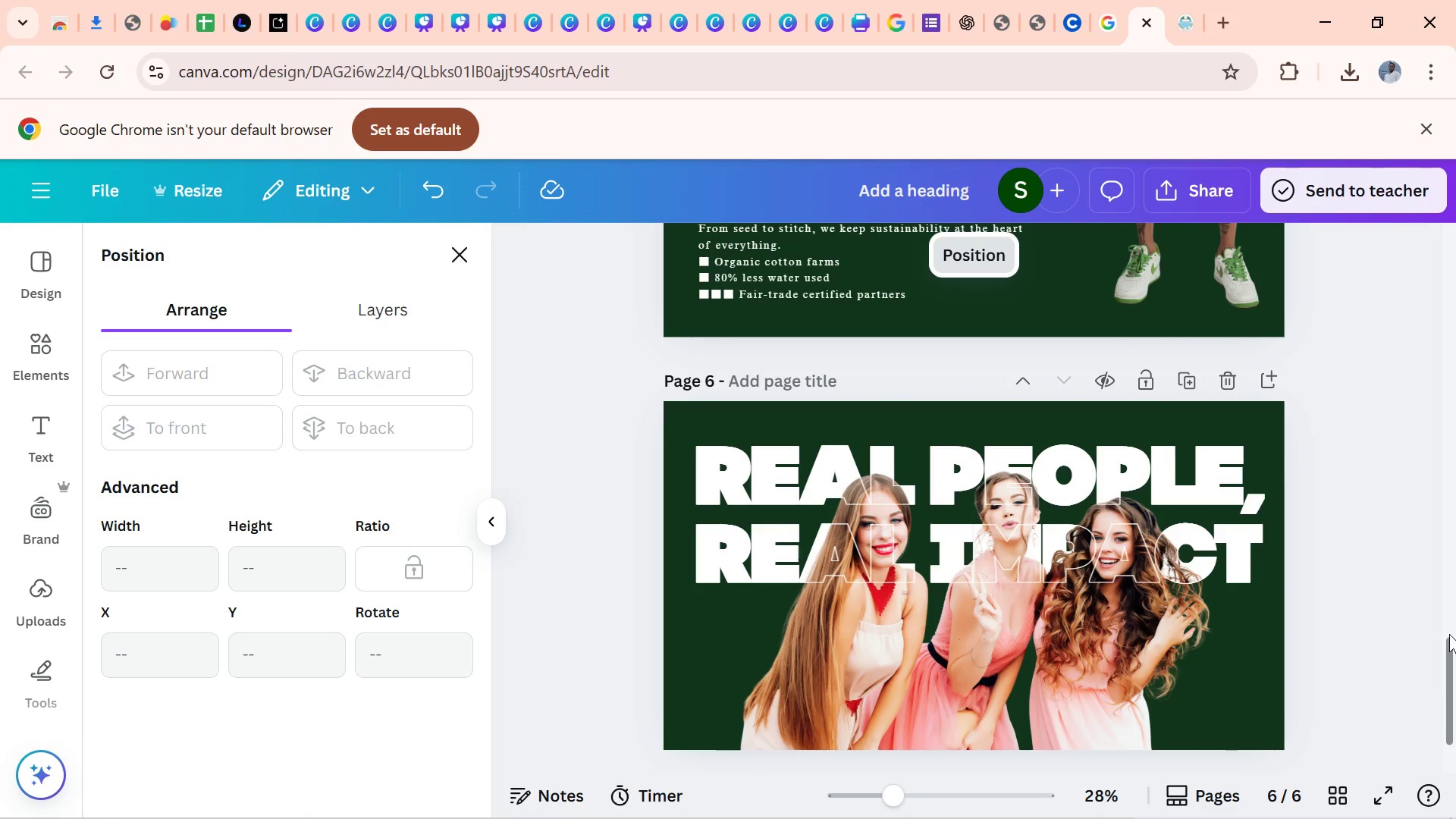 
left_click_drag(start_coordinate=[1449, 634], to_coordinate=[1455, 698])
 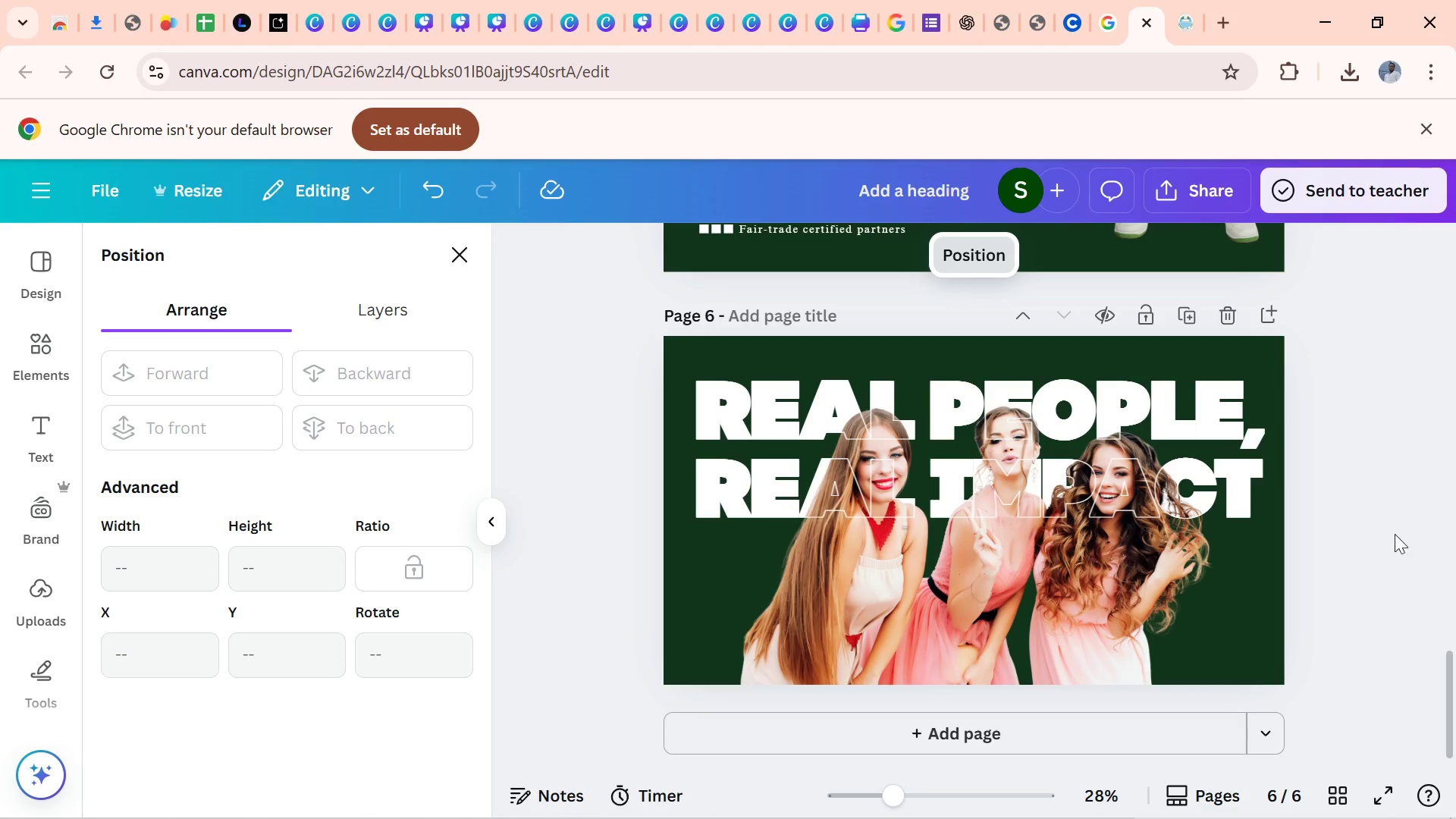 
wait(74.82)
 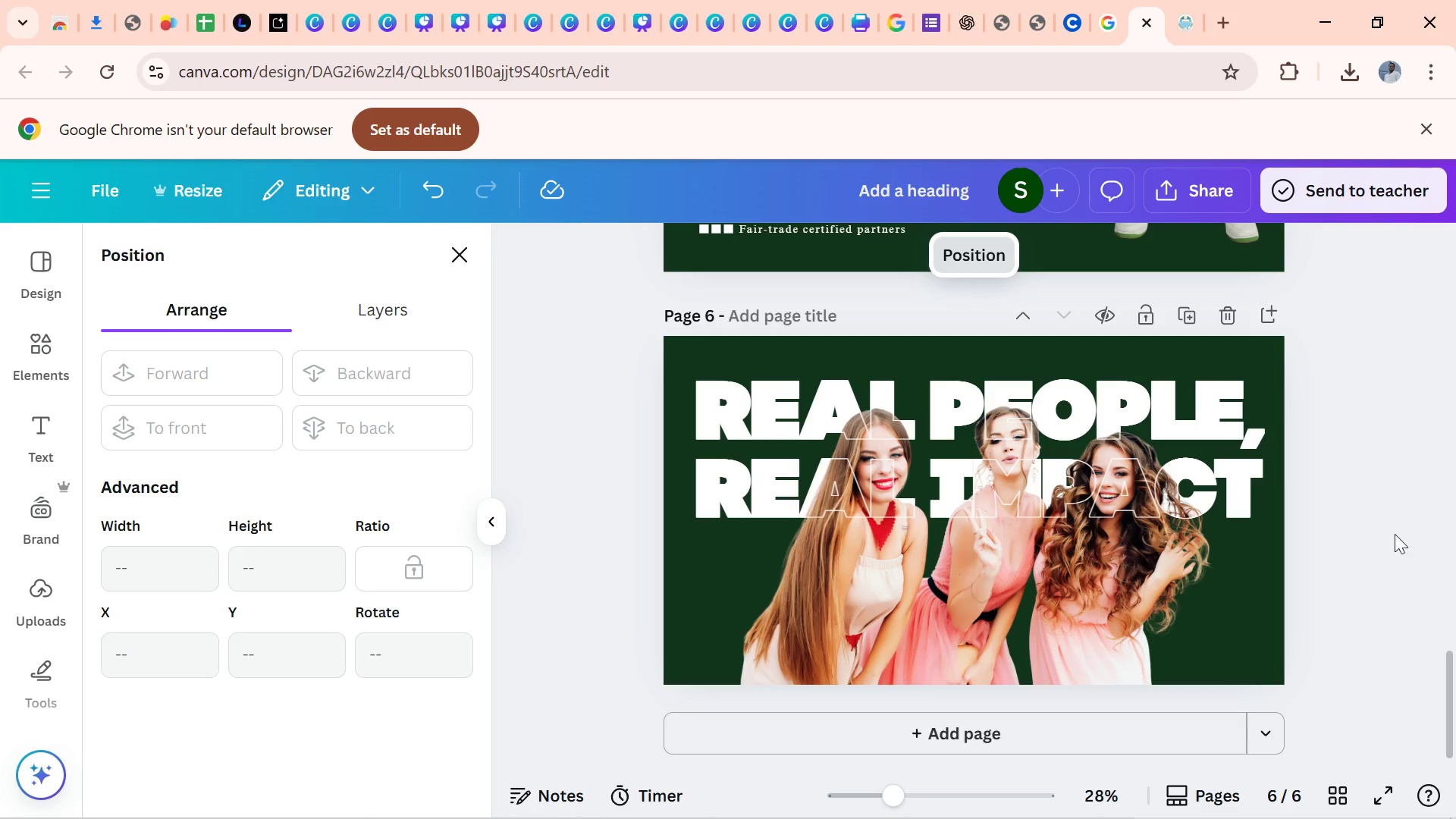 
scroll: coordinate [1437, 439], scroll_direction: up, amount: 18.0
 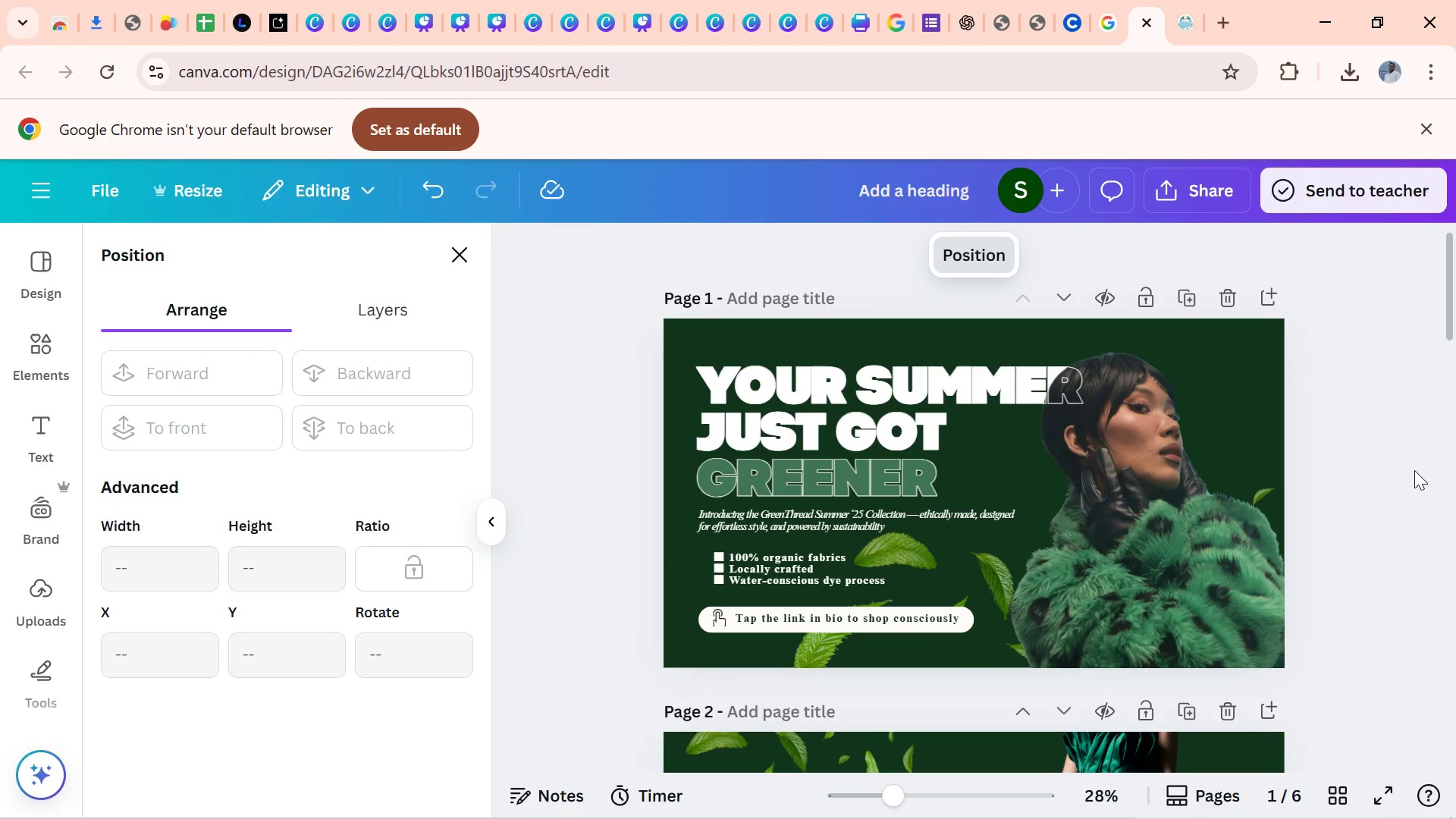 
scroll: coordinate [1404, 469], scroll_direction: down, amount: 9.0
 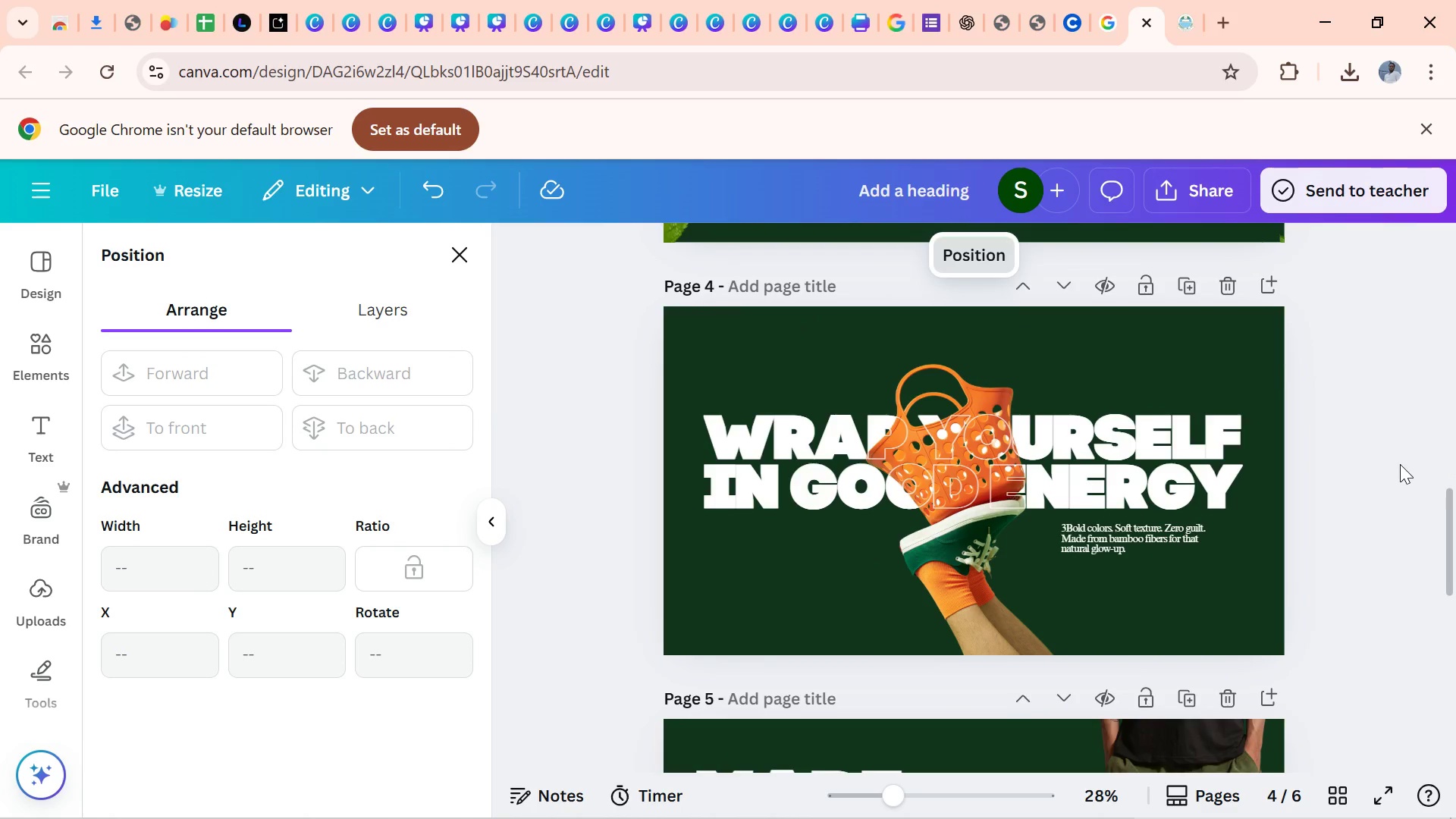 
scroll: coordinate [1390, 454], scroll_direction: down, amount: 7.0
 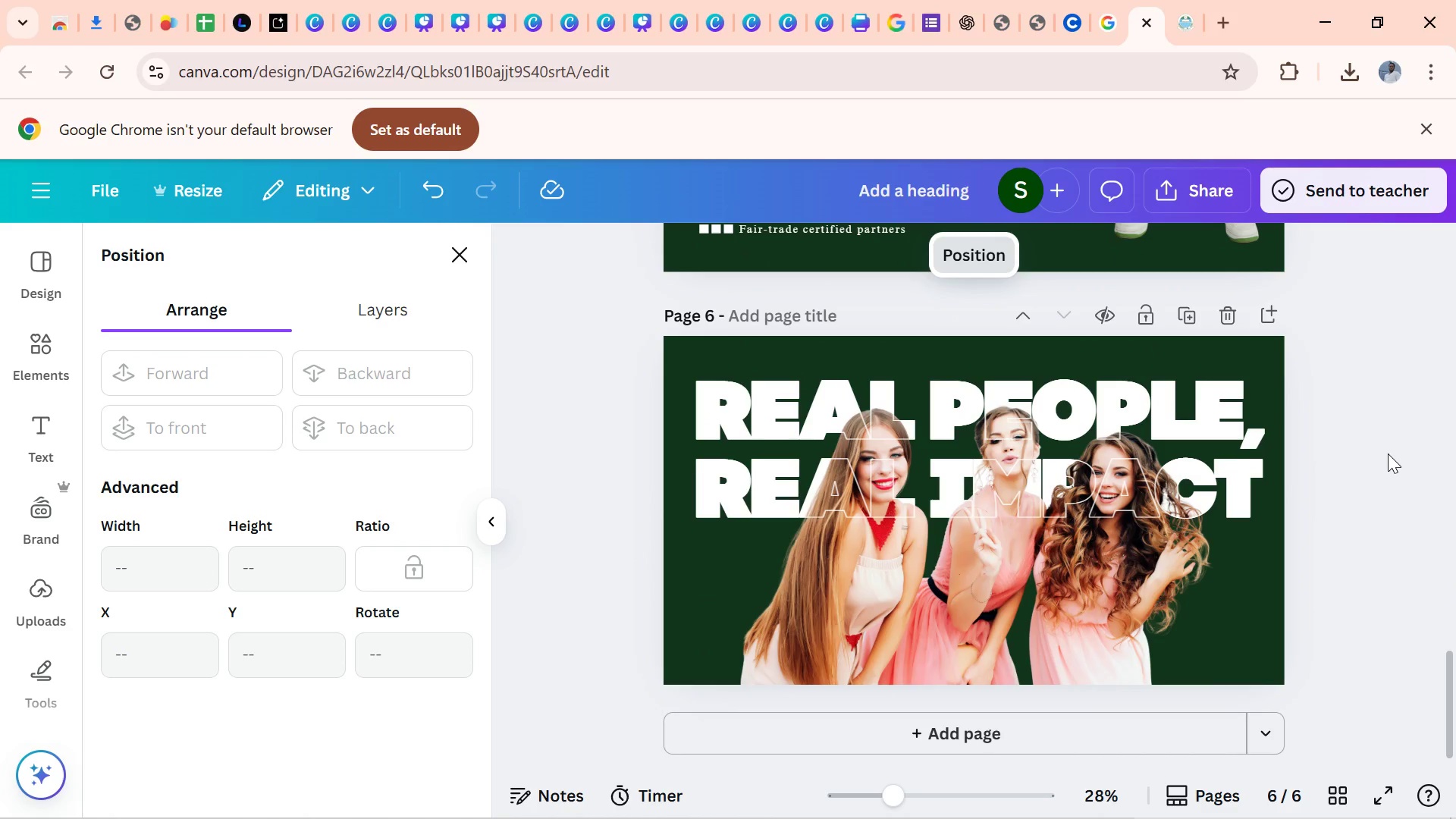 
scroll: coordinate [1384, 450], scroll_direction: up, amount: 7.0
 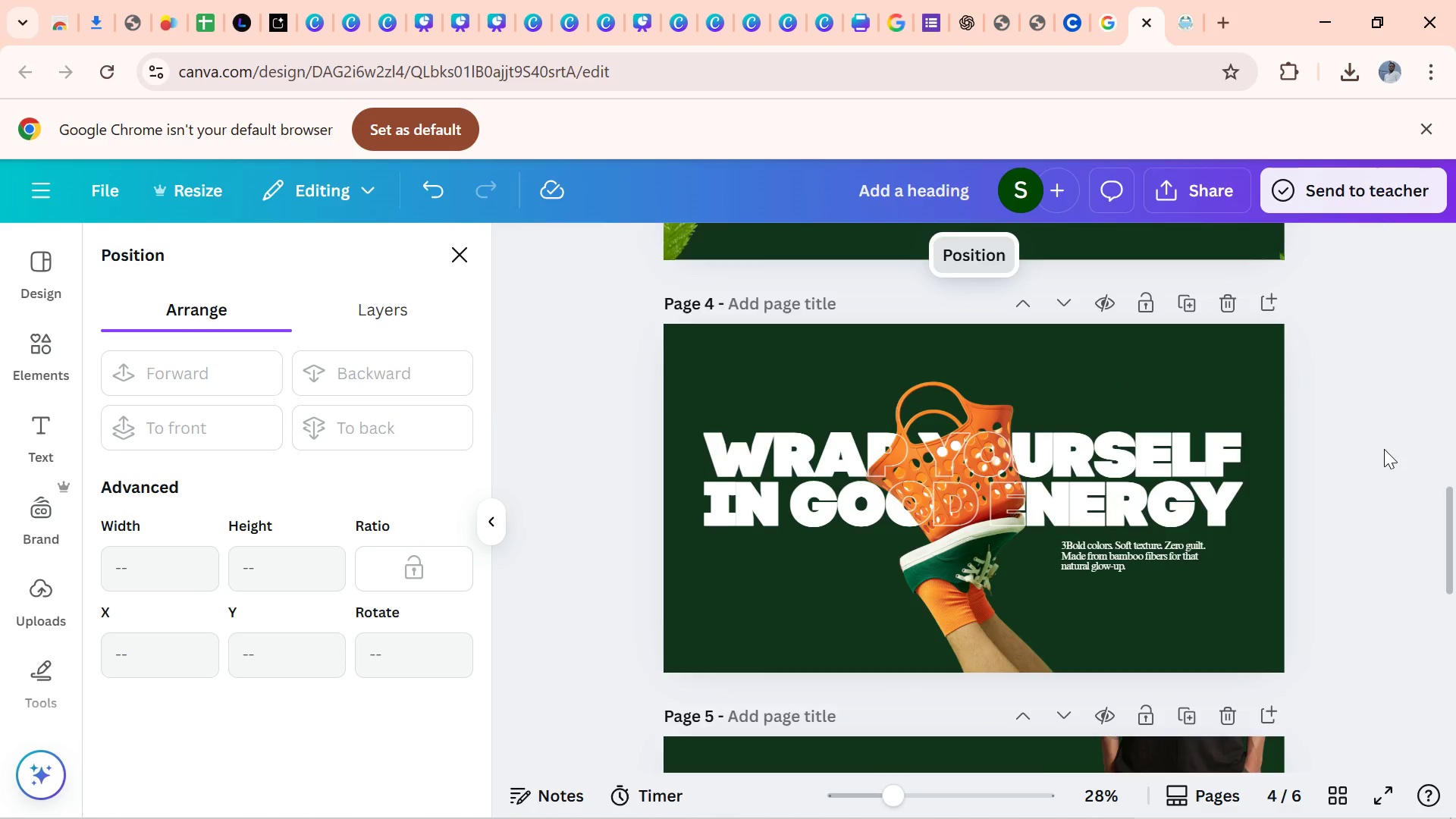 
scroll: coordinate [1382, 448], scroll_direction: up, amount: 5.0
 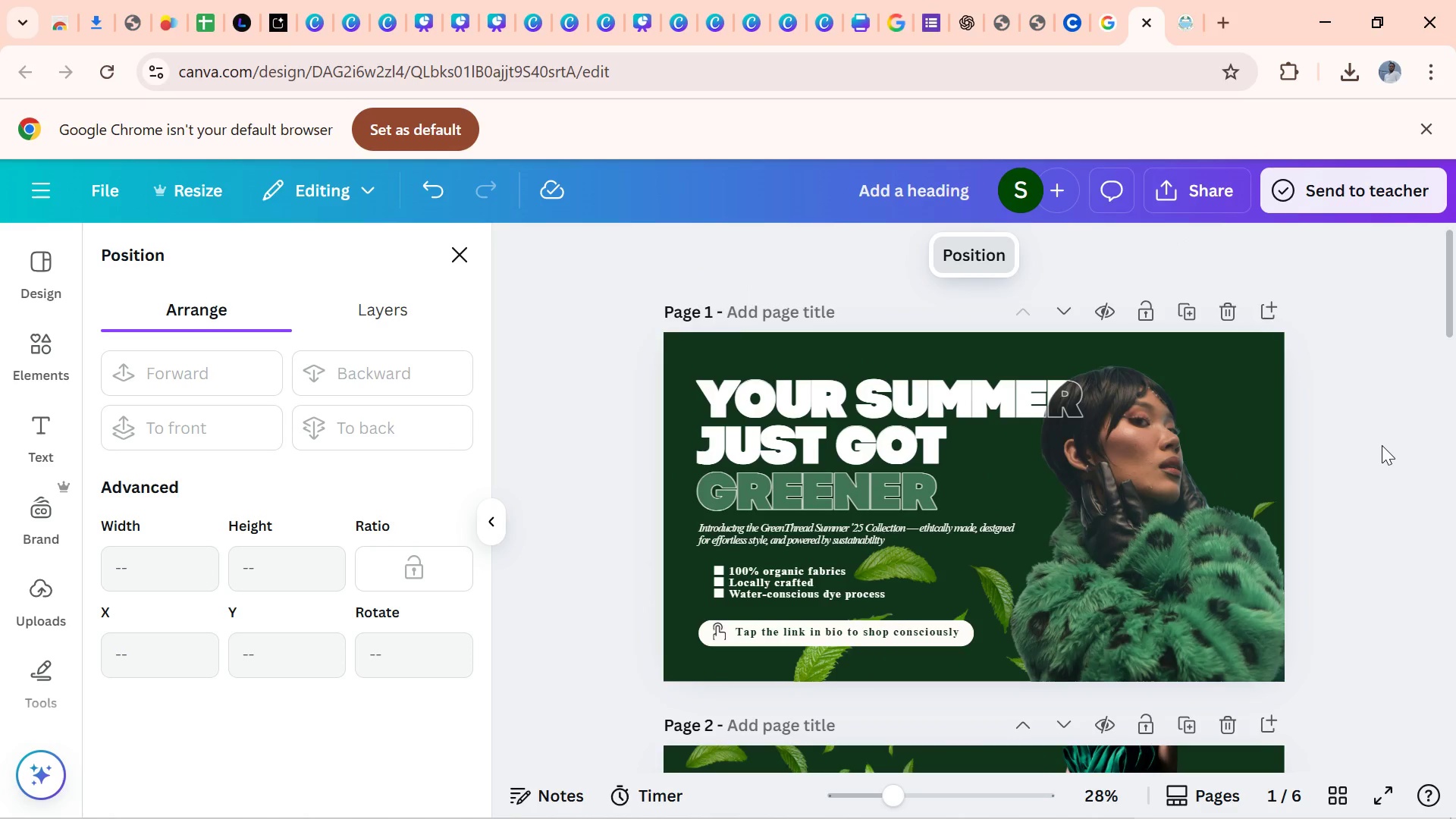 
wait(6.18)
 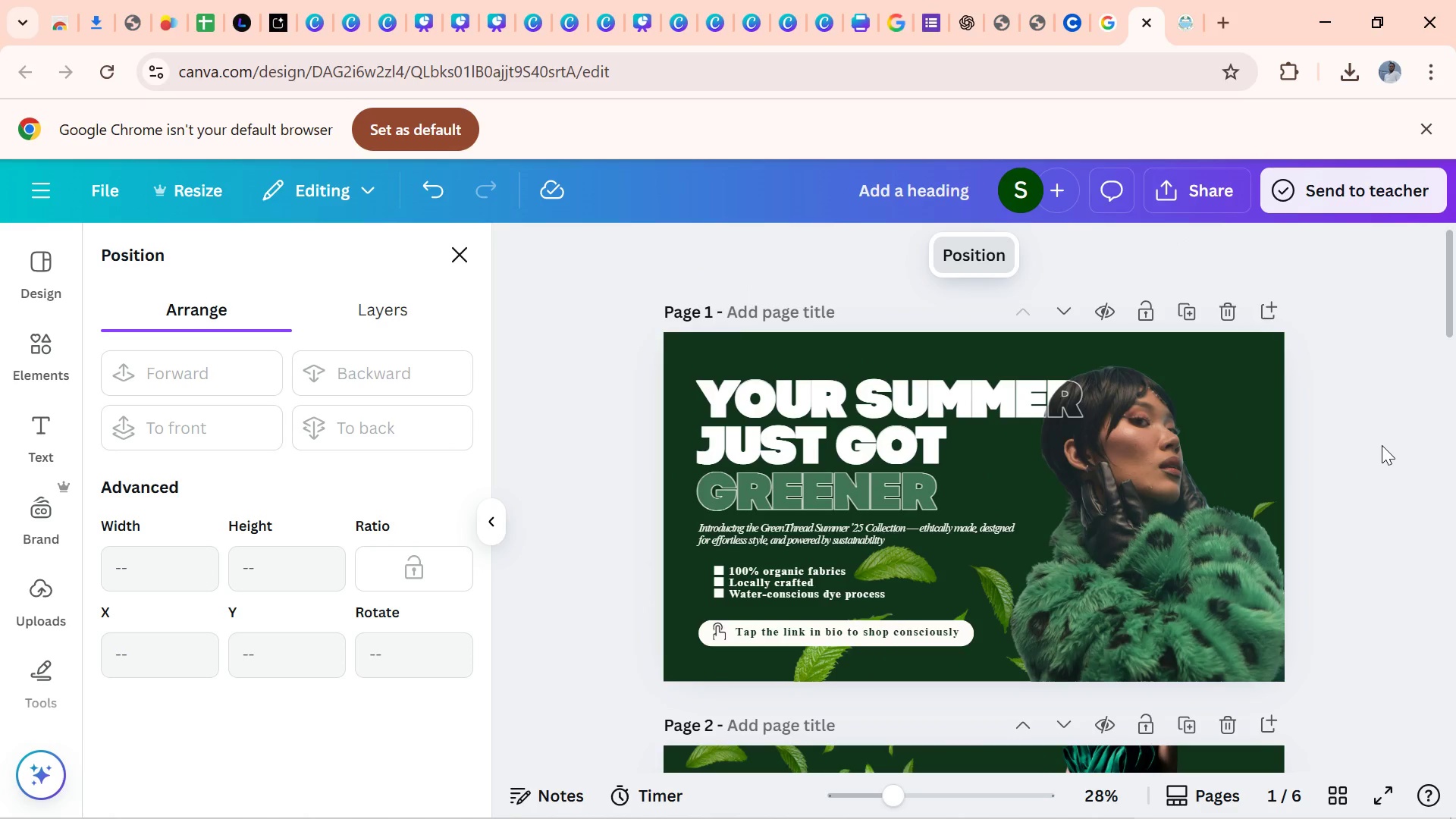 
scroll: coordinate [1382, 445], scroll_direction: up, amount: 1.0
 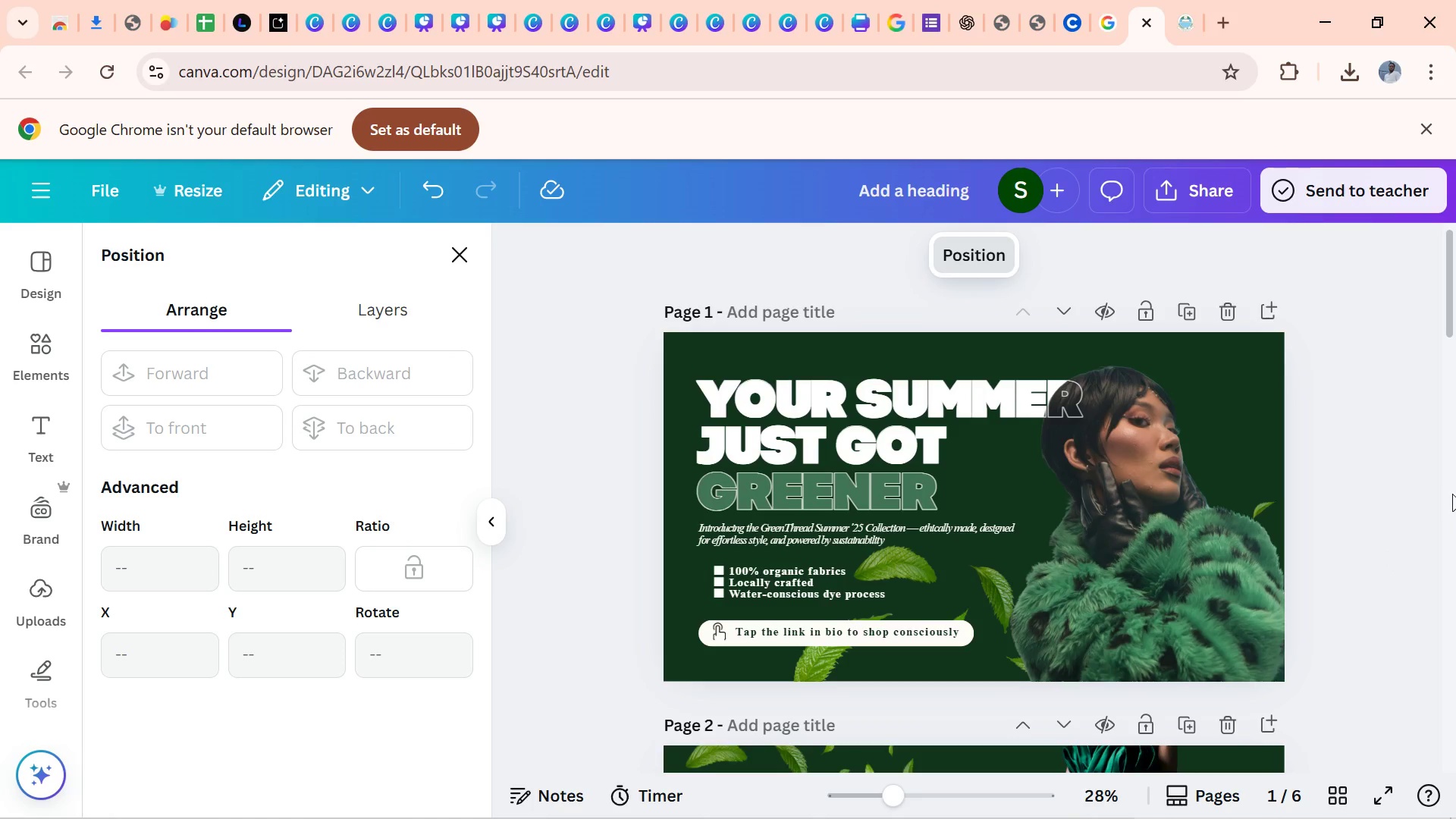 
wait(53.16)
 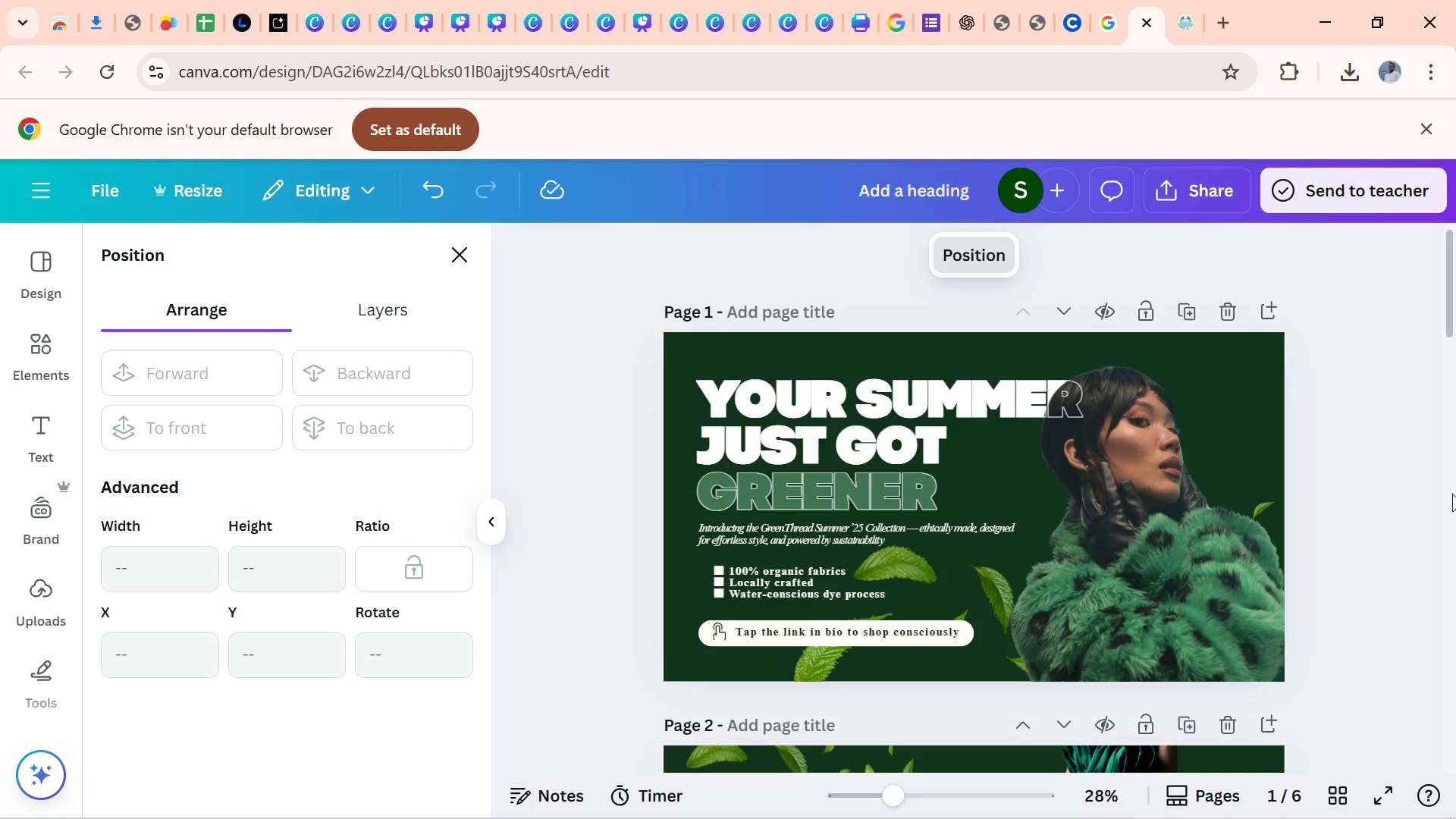 
left_click_drag(start_coordinate=[1450, 253], to_coordinate=[1410, 573])